 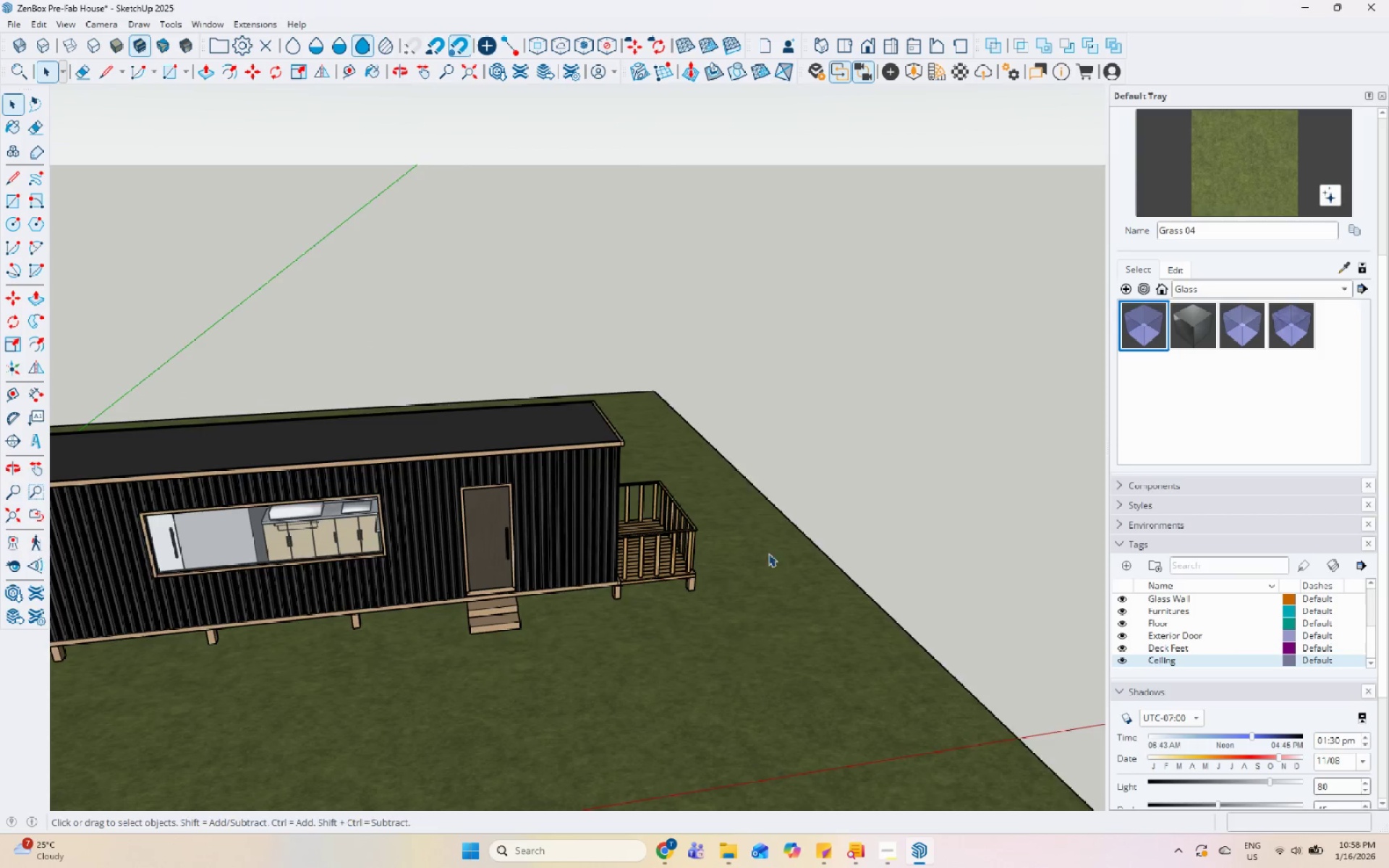 
scroll: coordinate [619, 647], scroll_direction: up, amount: 10.0
 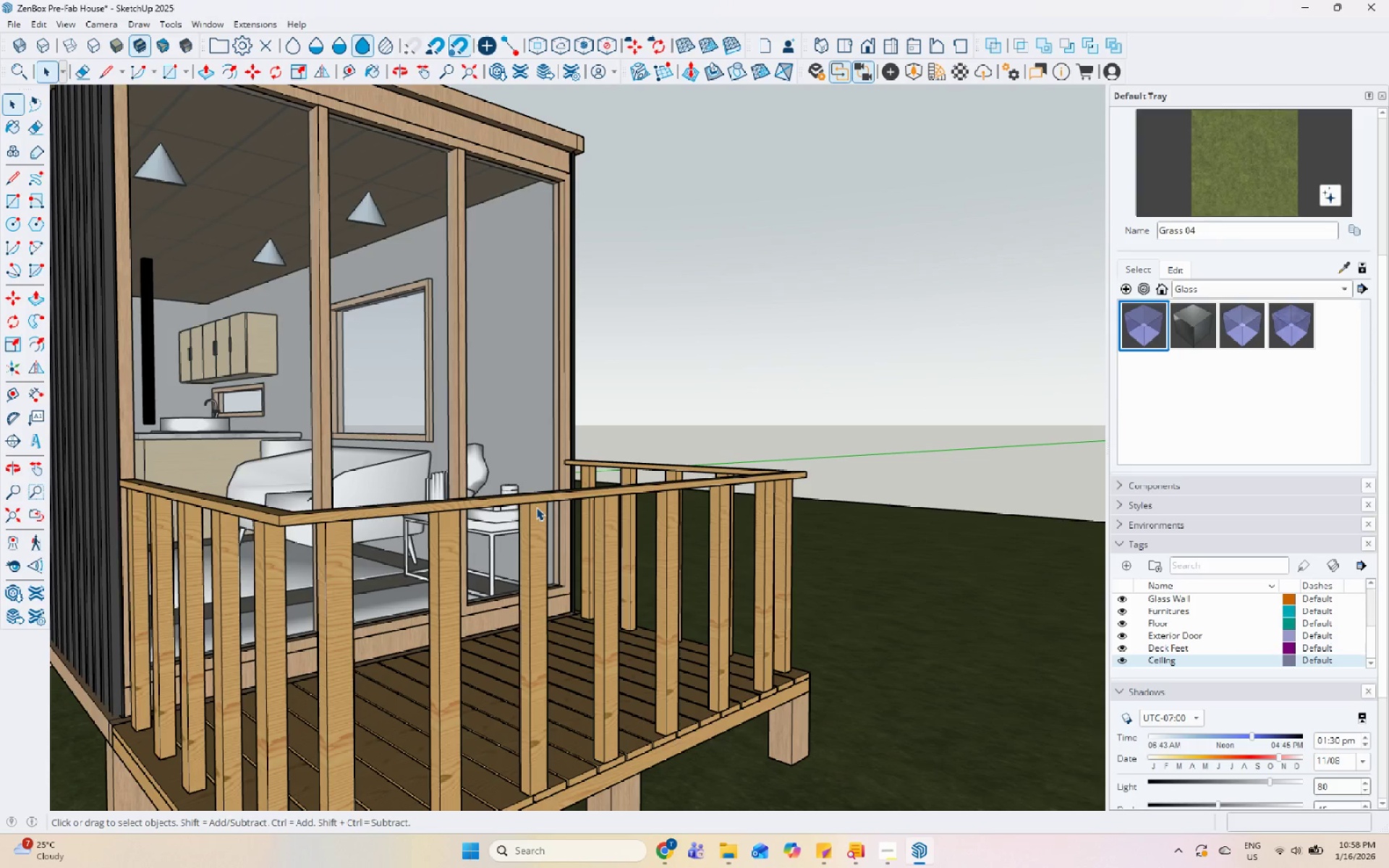 
scroll: coordinate [605, 586], scroll_direction: down, amount: 12.0
 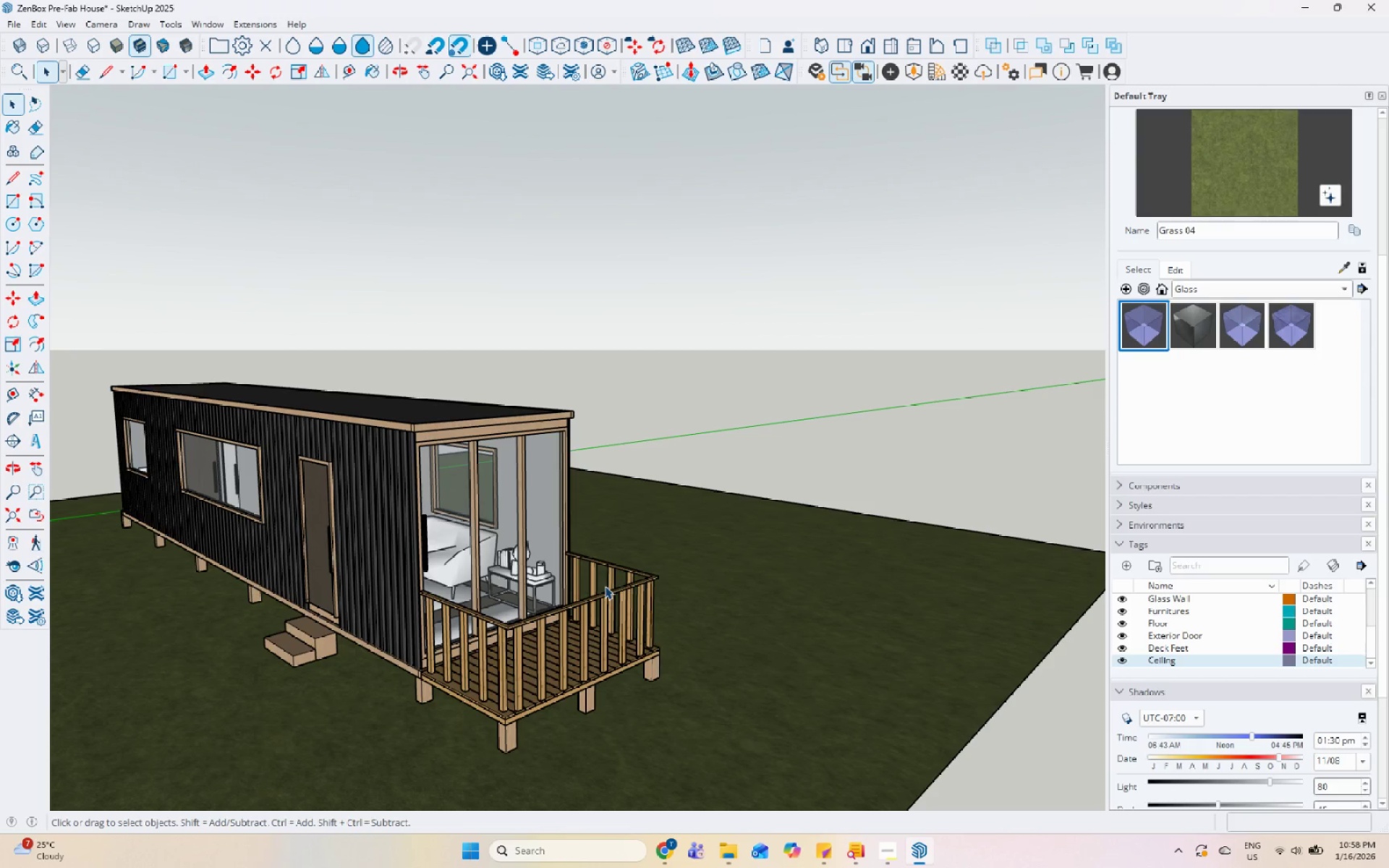 
wait(9.24)
 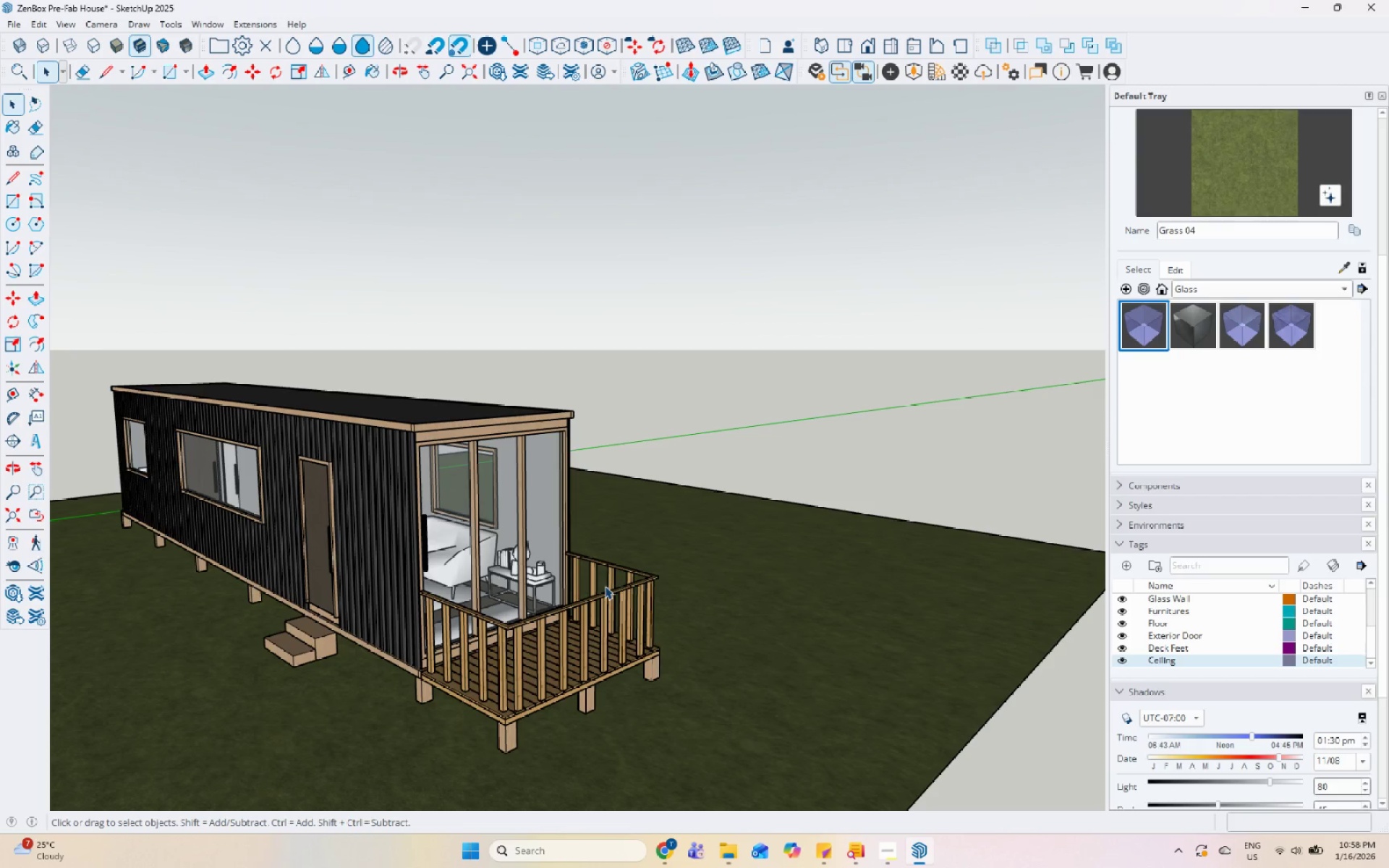 
scroll: coordinate [768, 425], scroll_direction: down, amount: 5.0
 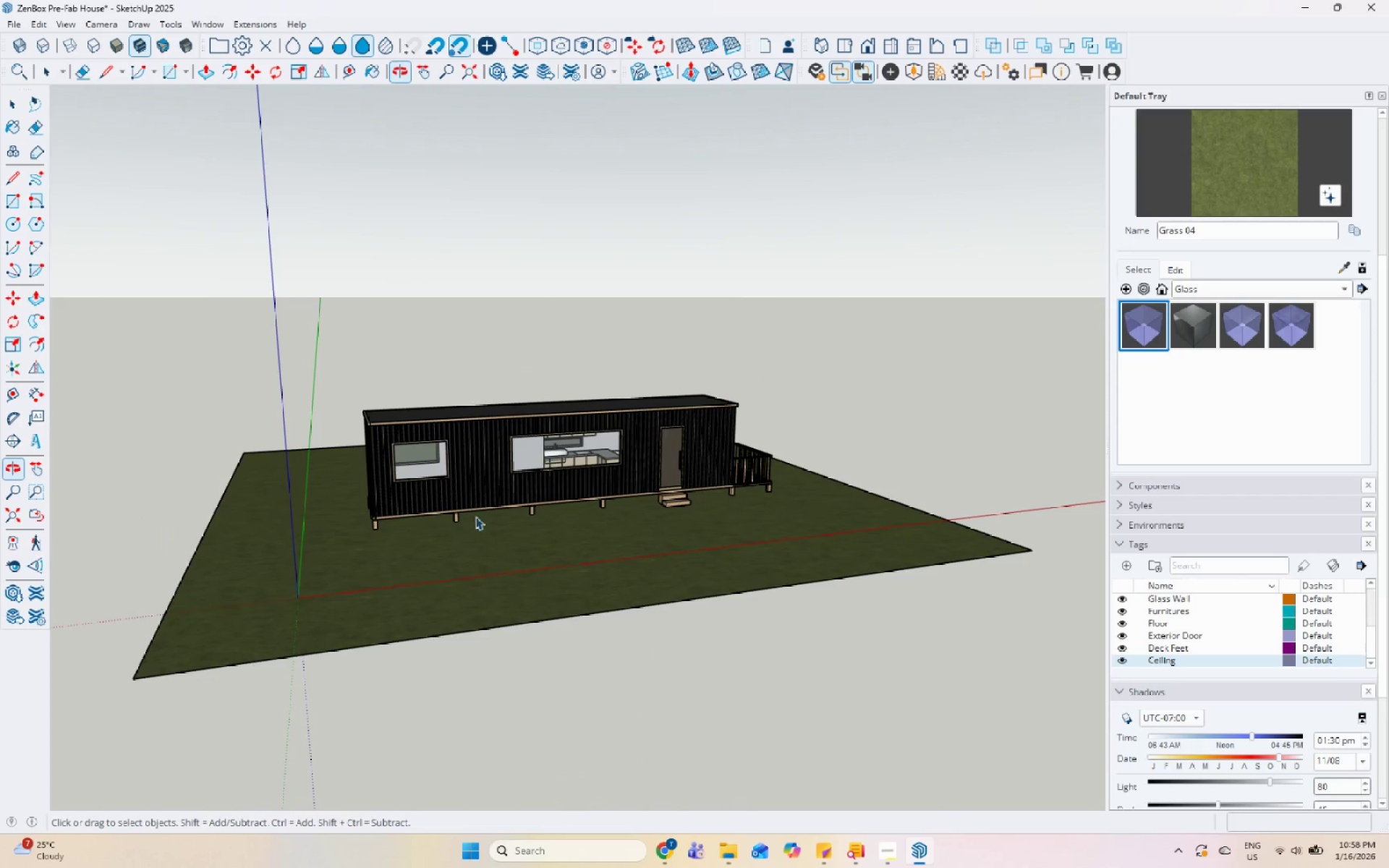 
scroll: coordinate [549, 454], scroll_direction: up, amount: 11.0
 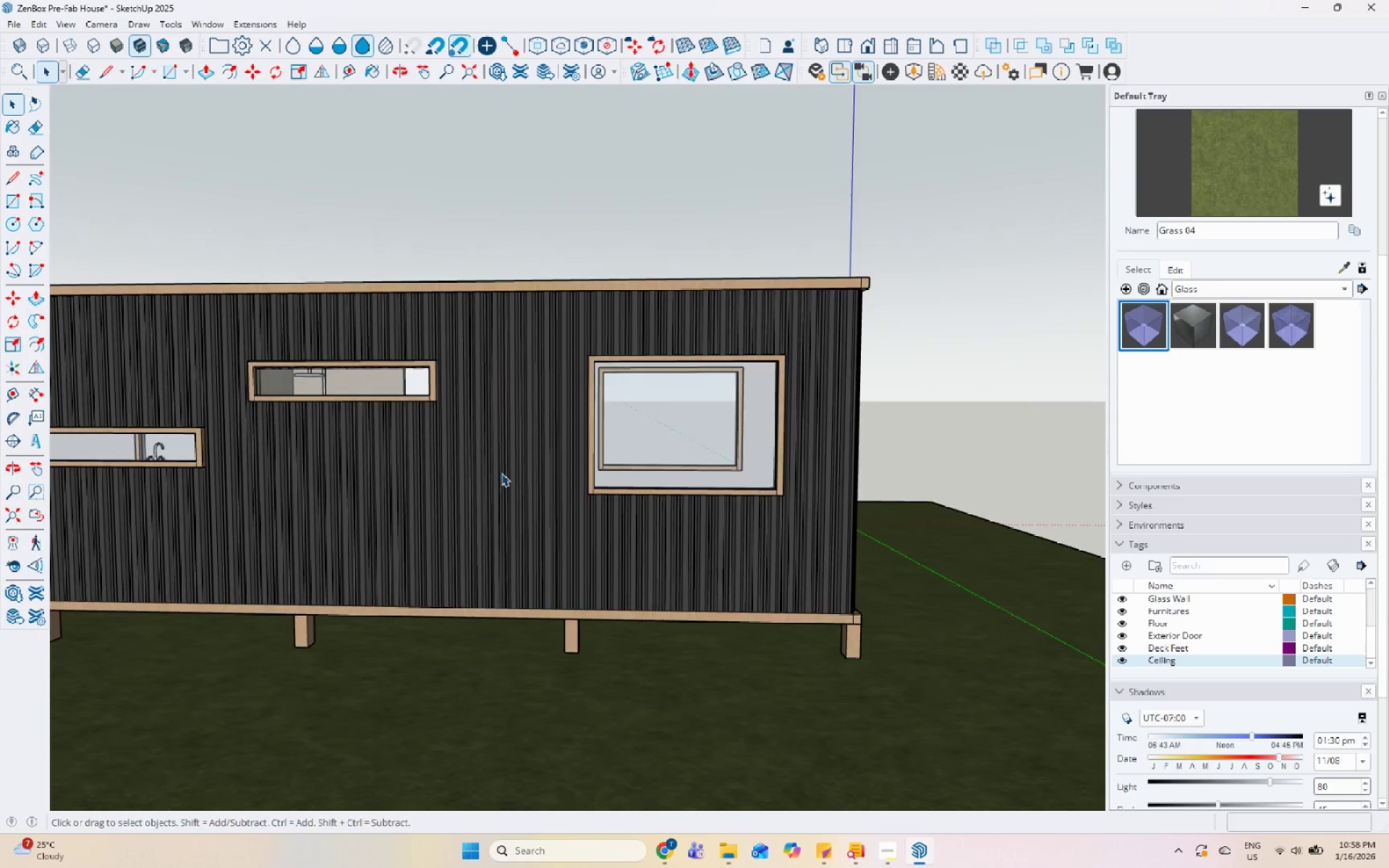 
scroll: coordinate [717, 471], scroll_direction: down, amount: 5.0
 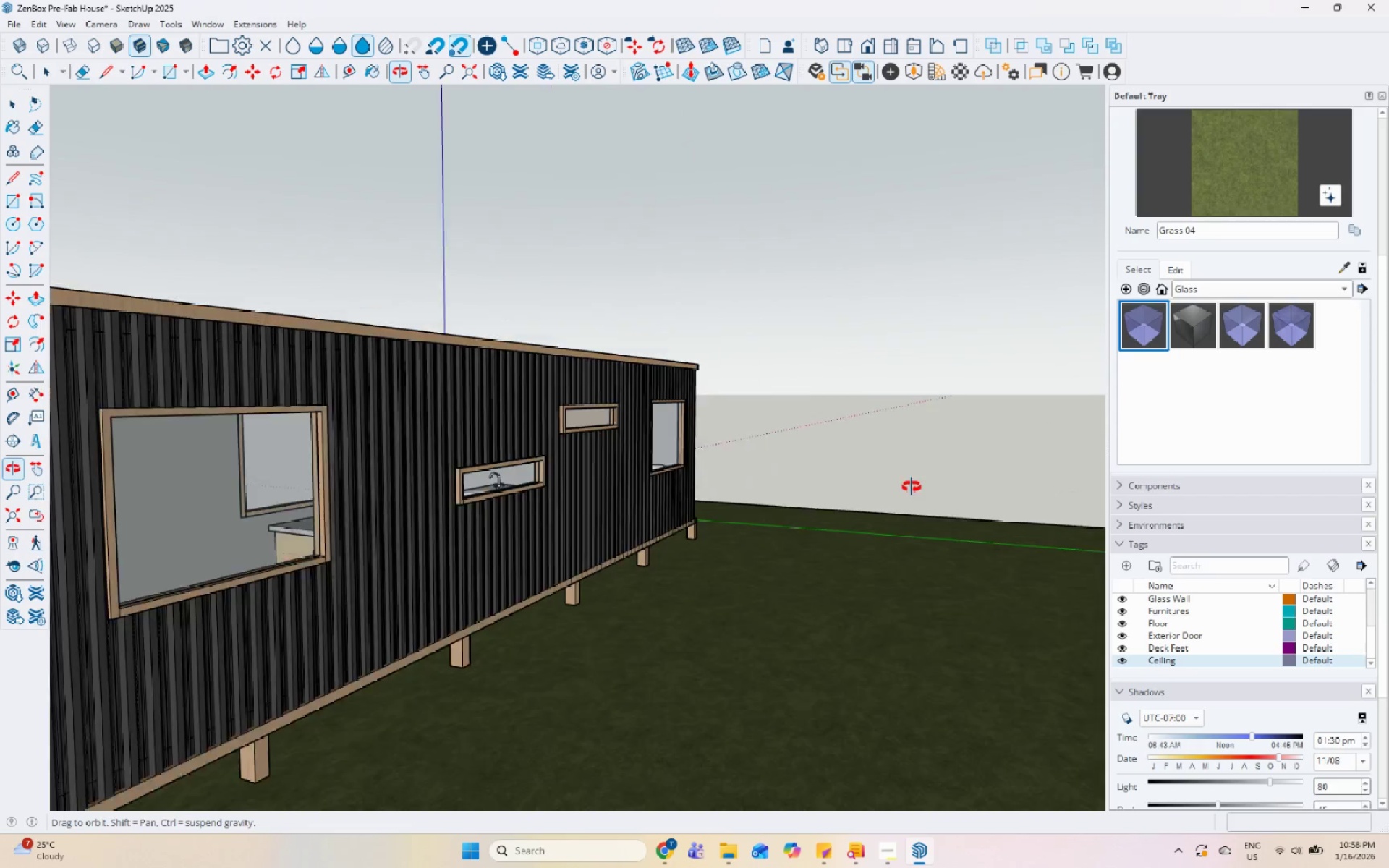 
scroll: coordinate [488, 505], scroll_direction: up, amount: 6.0
 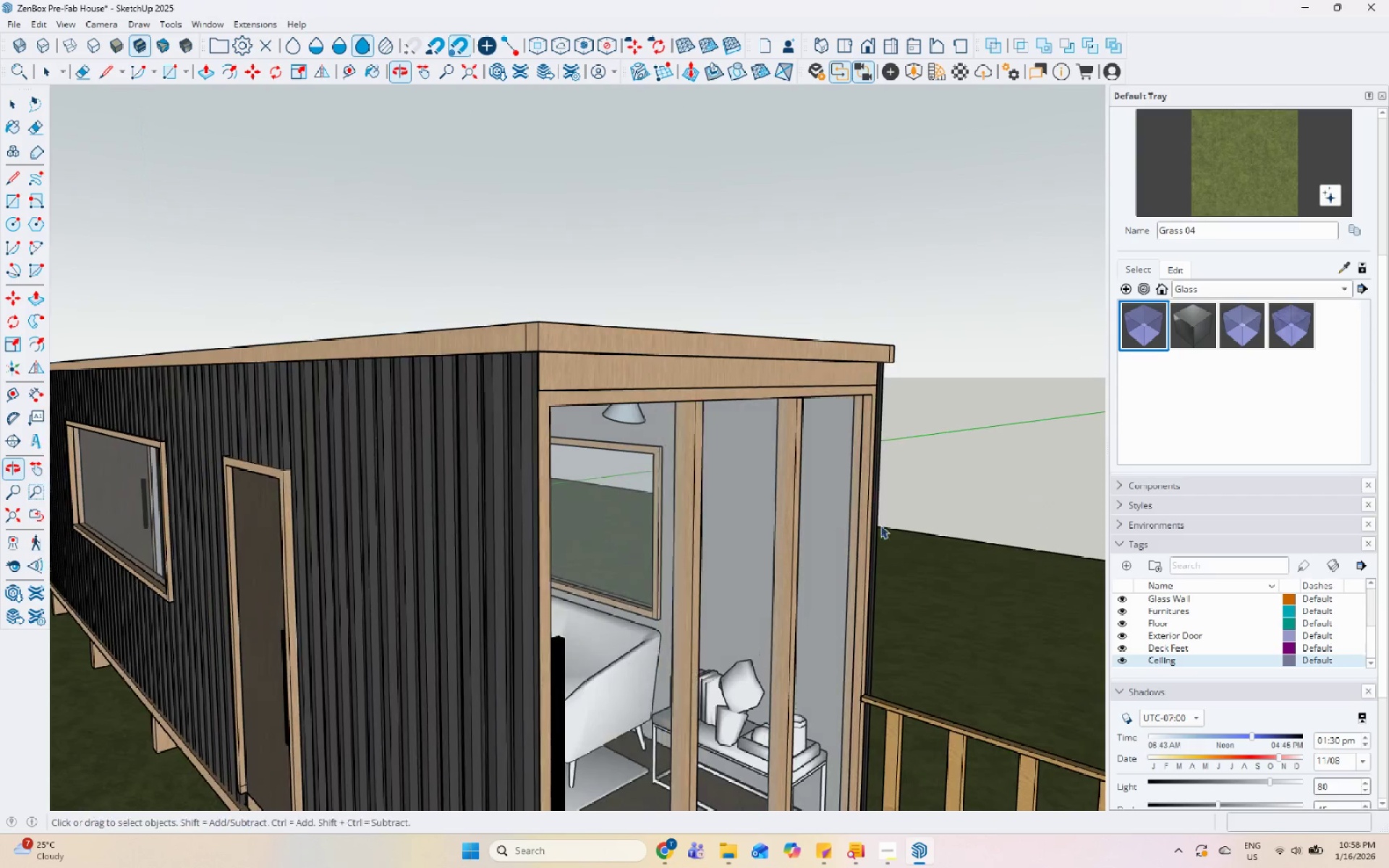 
scroll: coordinate [739, 510], scroll_direction: down, amount: 7.0
 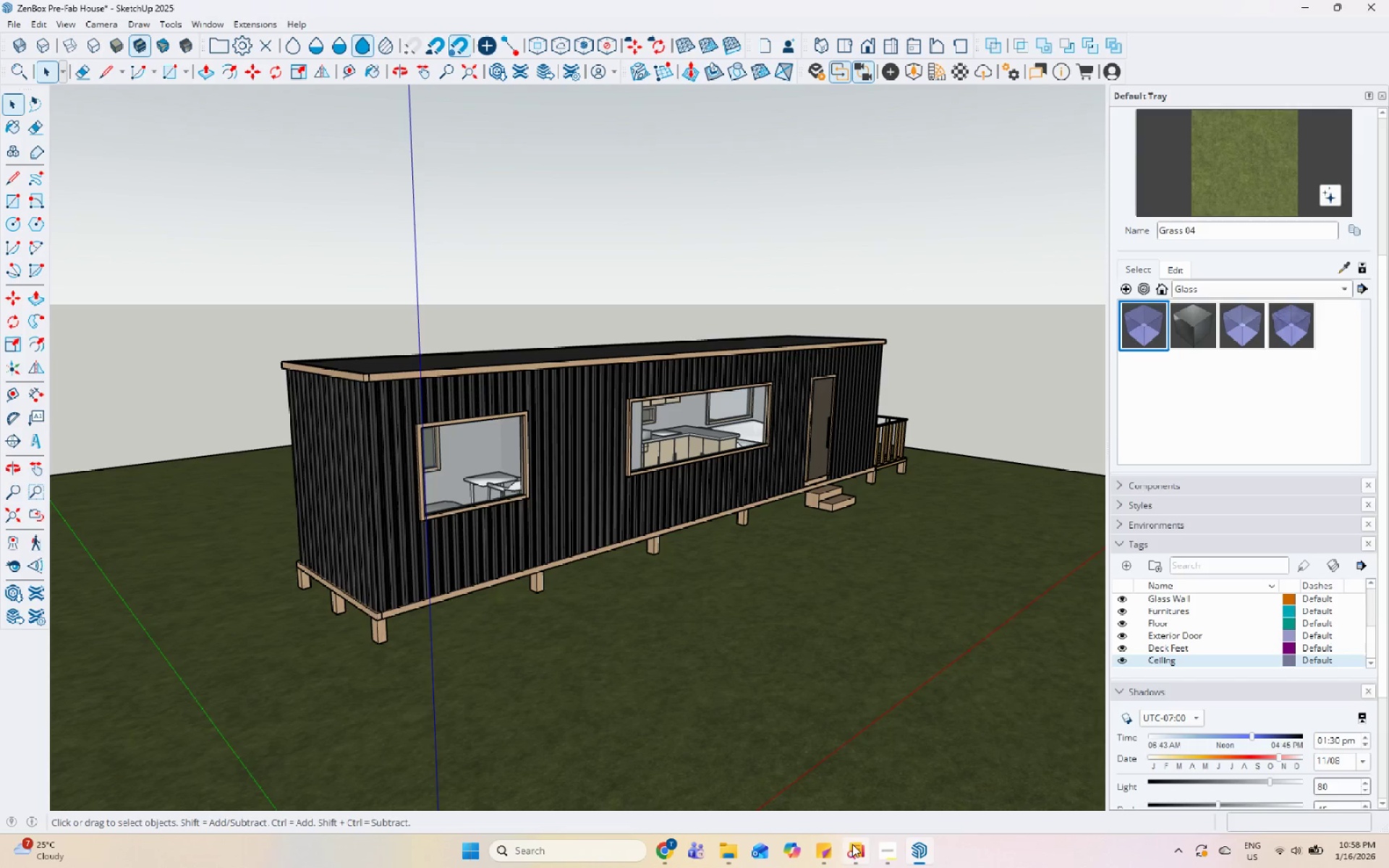 
left_click([885, 846])